 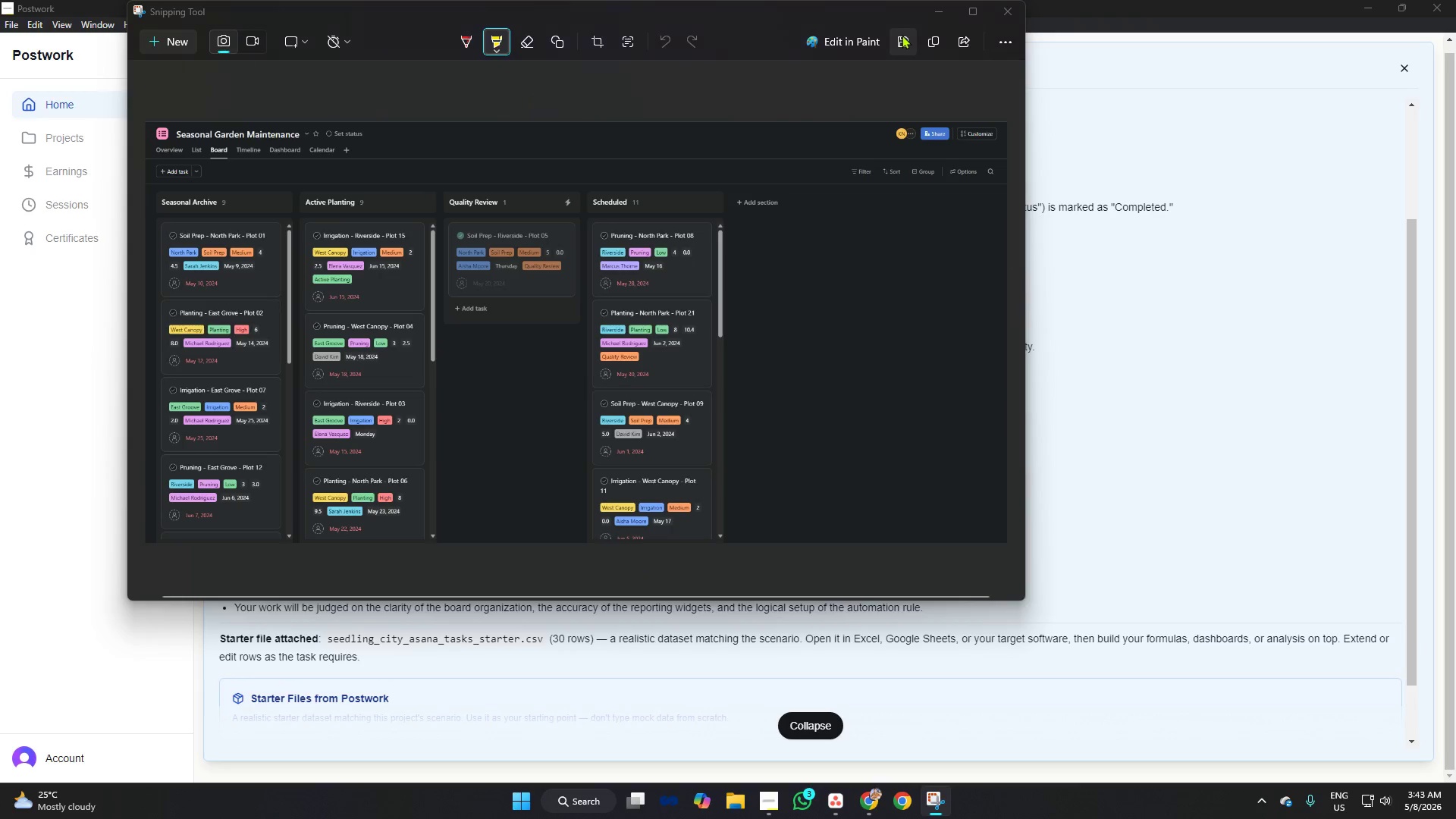 
scroll: coordinate [184, 198], scroll_direction: down, amount: 2.0
 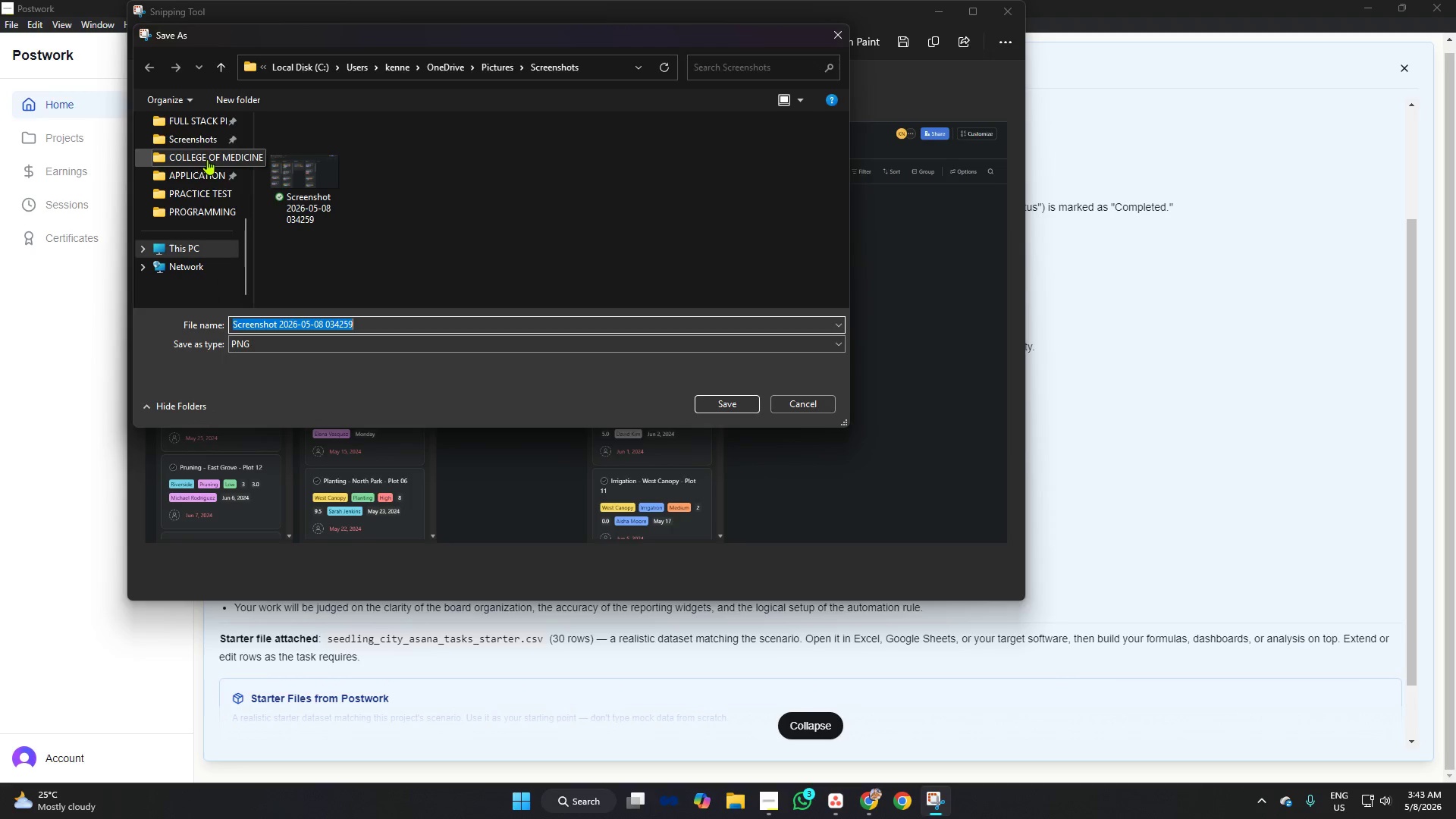 
left_click([203, 145])
 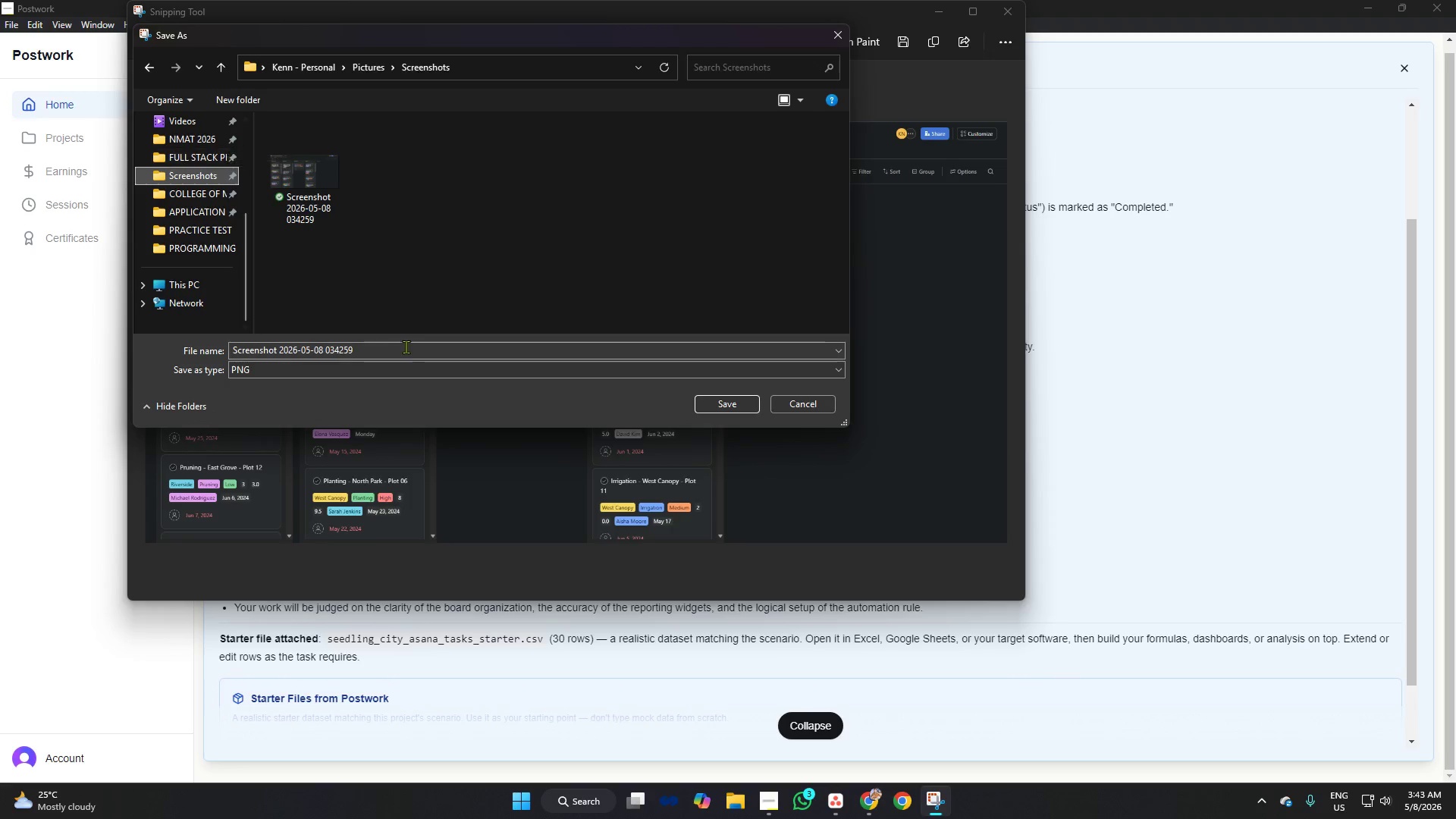 
left_click_drag(start_coordinate=[382, 347], to_coordinate=[312, 347])
 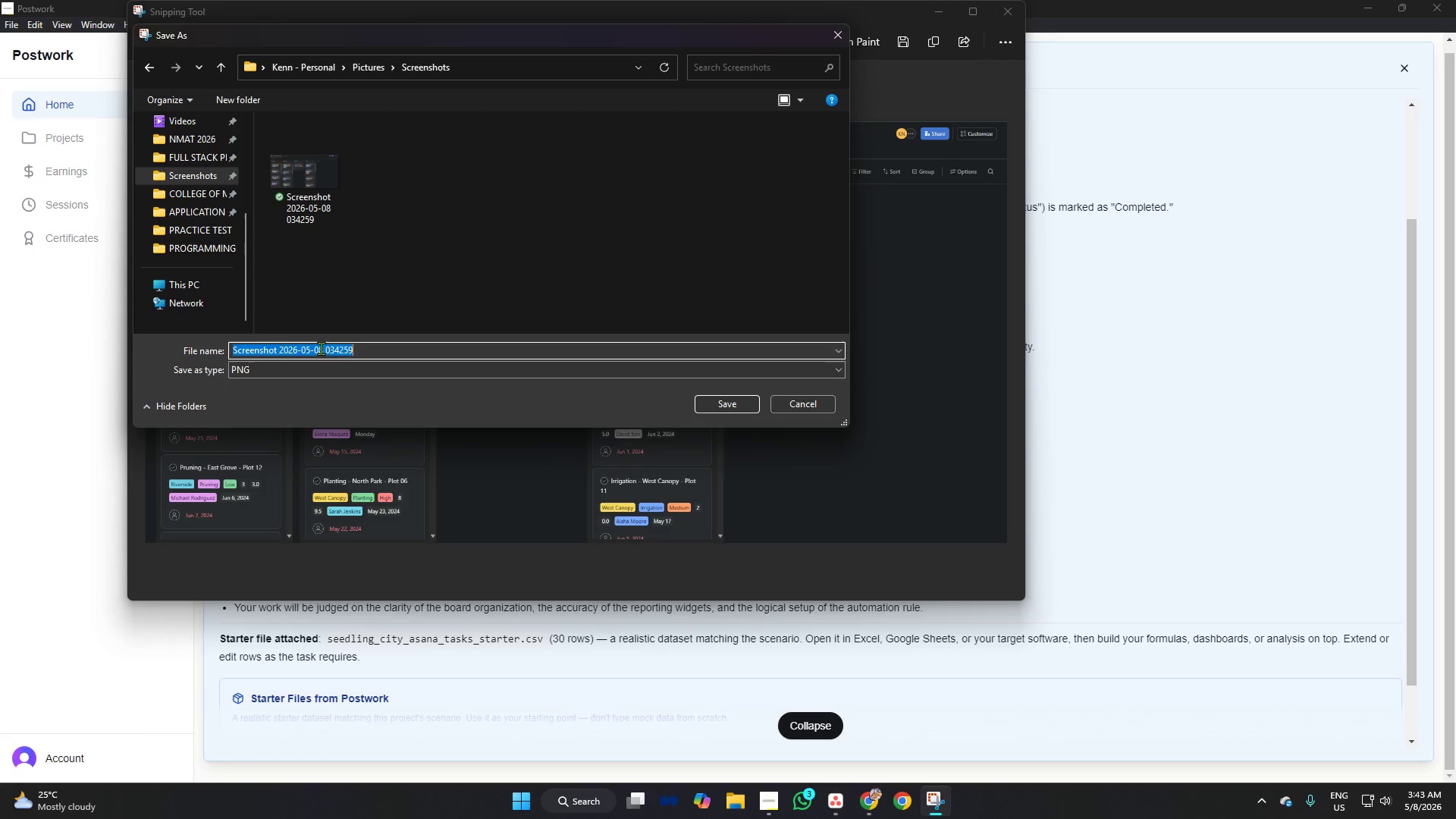 
type(Screenshot Boardf View)
 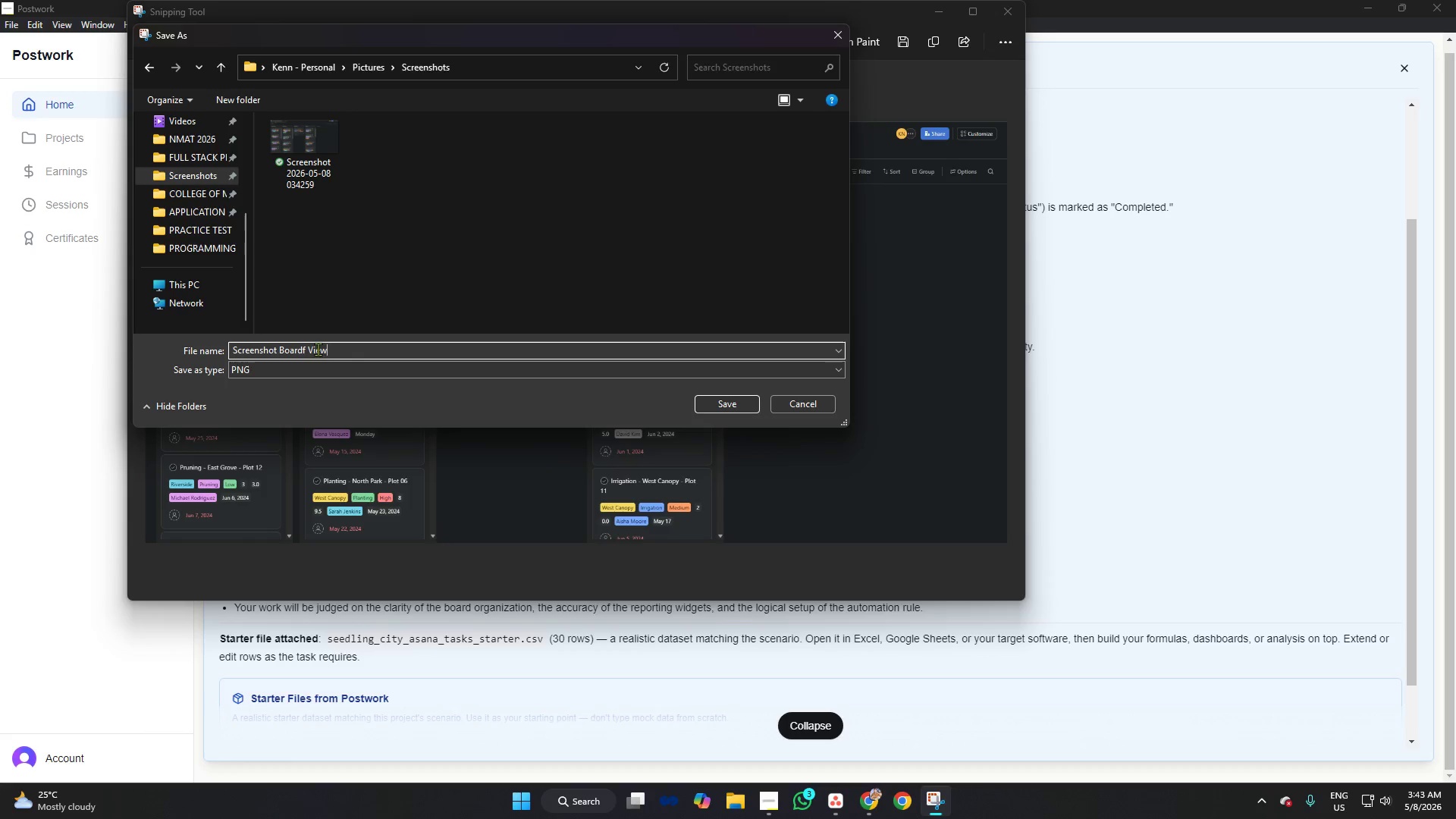 
left_click([306, 348])
 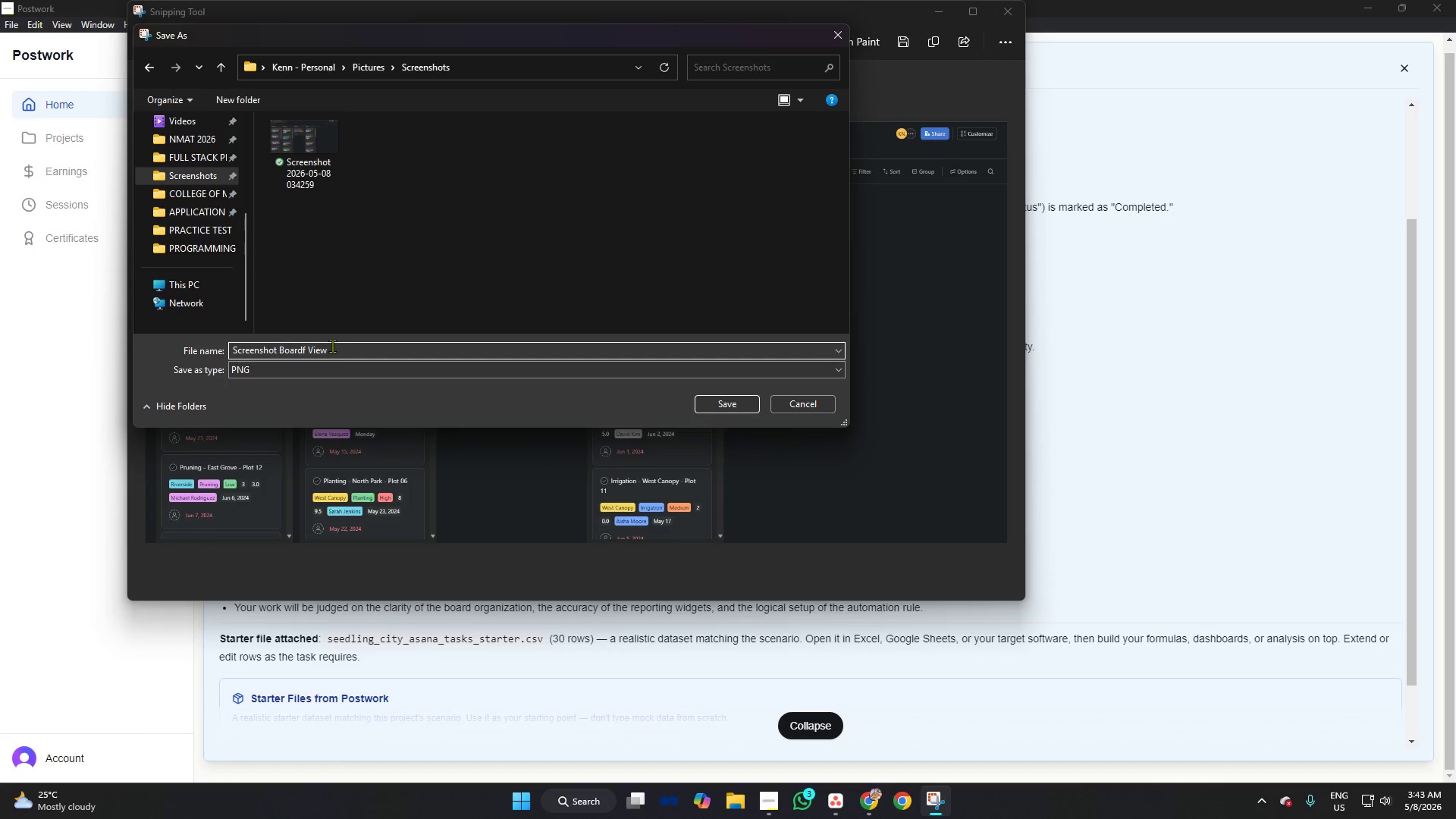 
key(Backspace)
 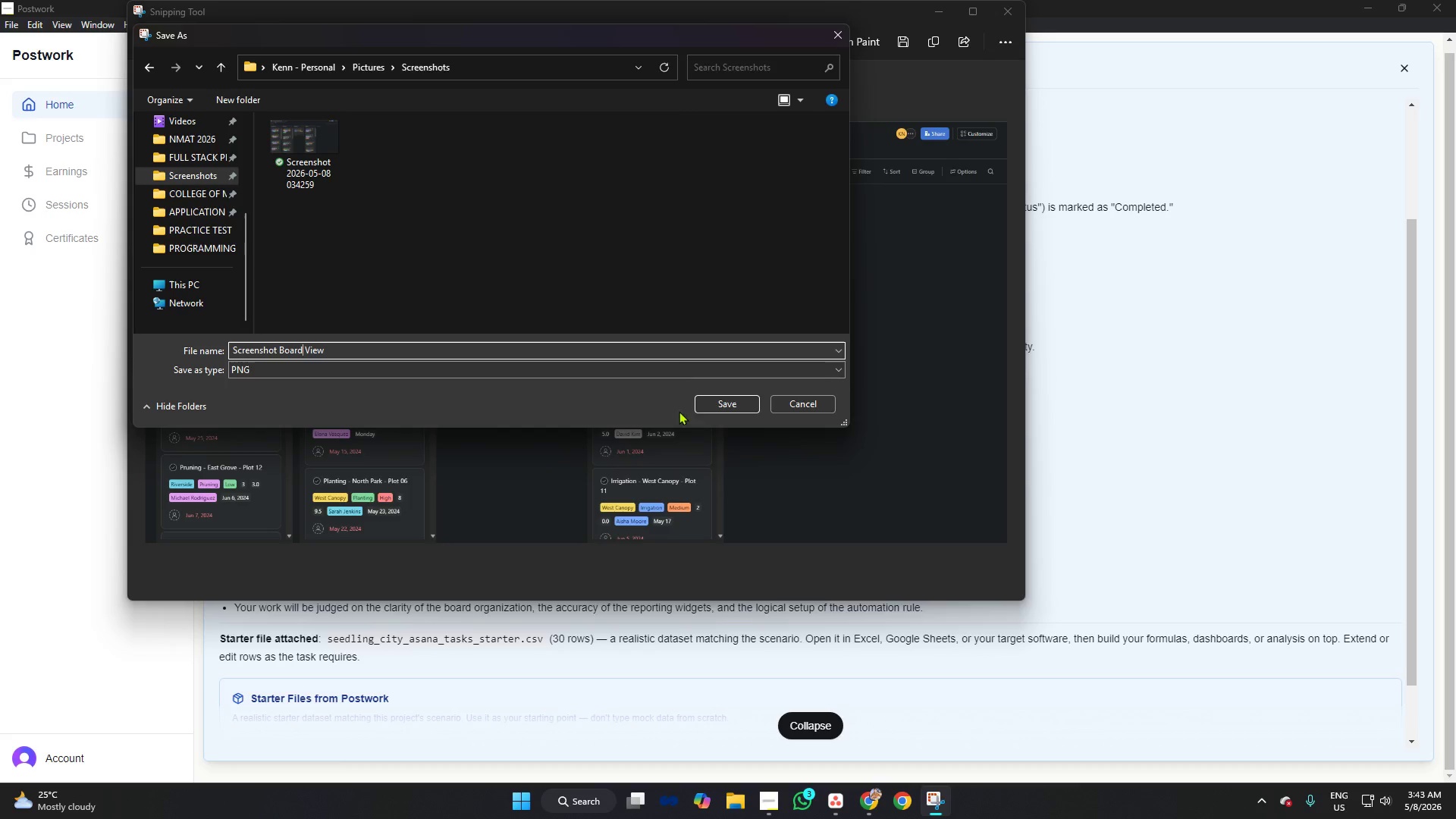 
left_click([717, 400])
 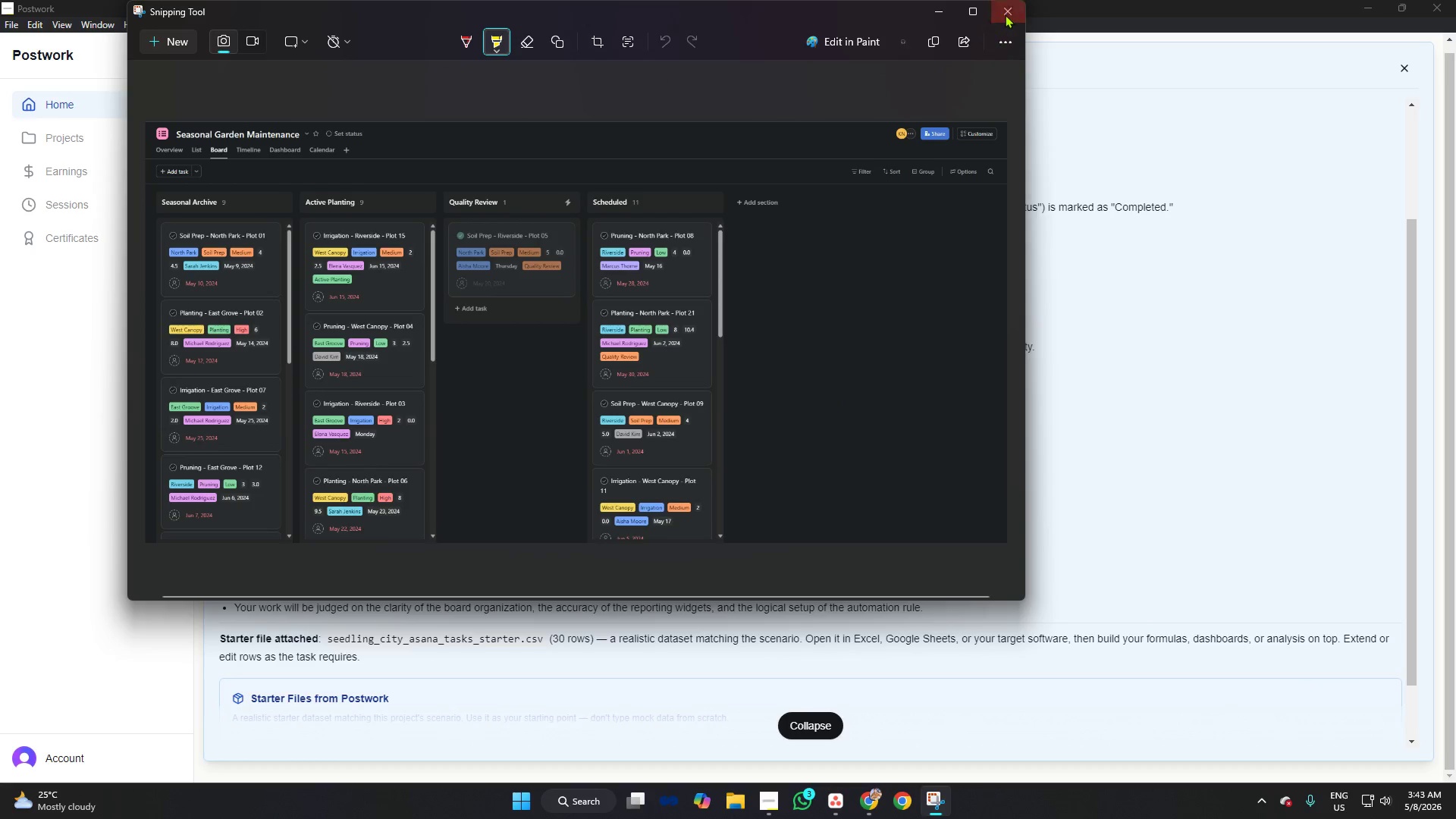 
left_click([1009, 14])